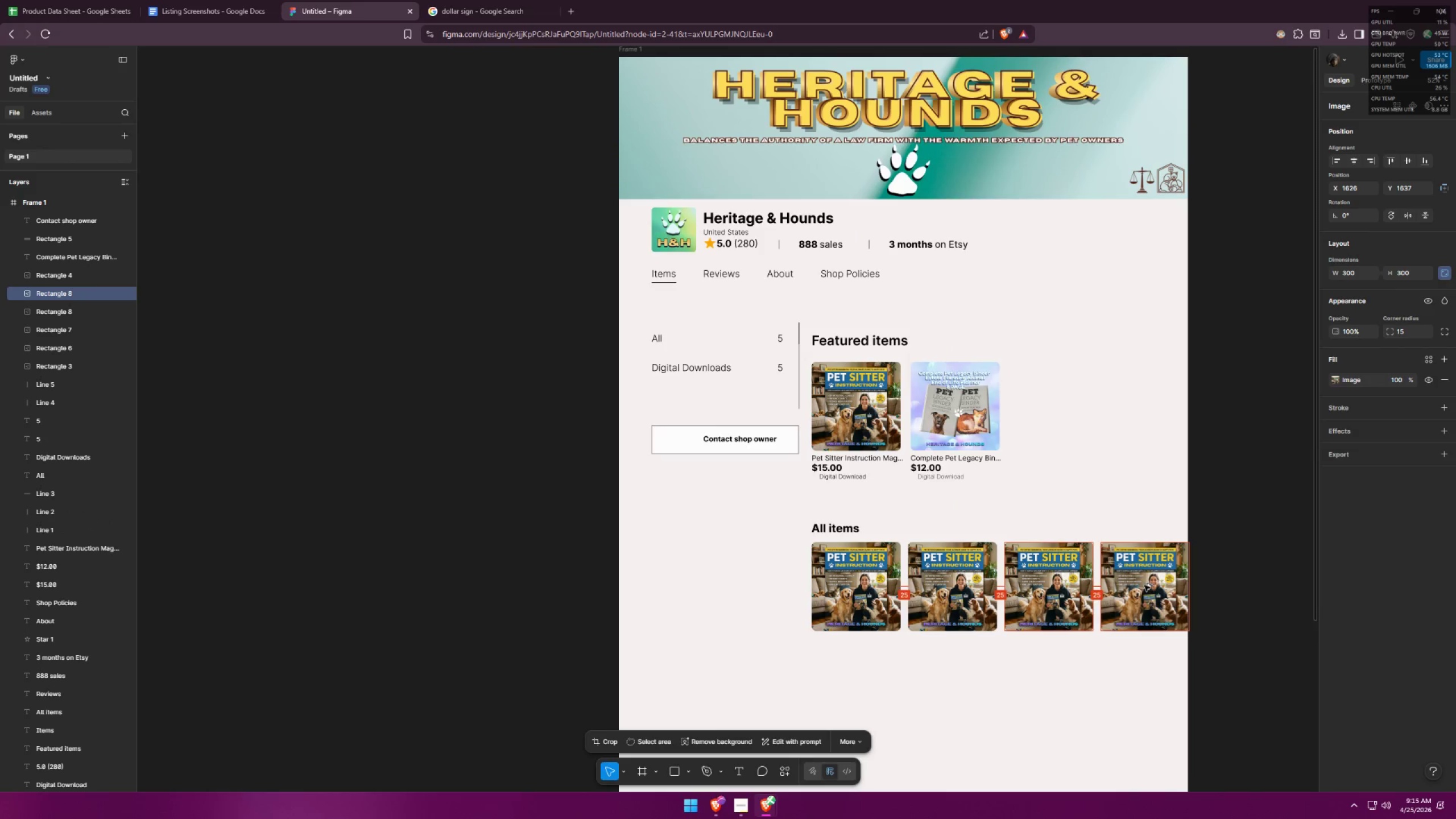 
key(Alt+Shift+ShiftLeft)
 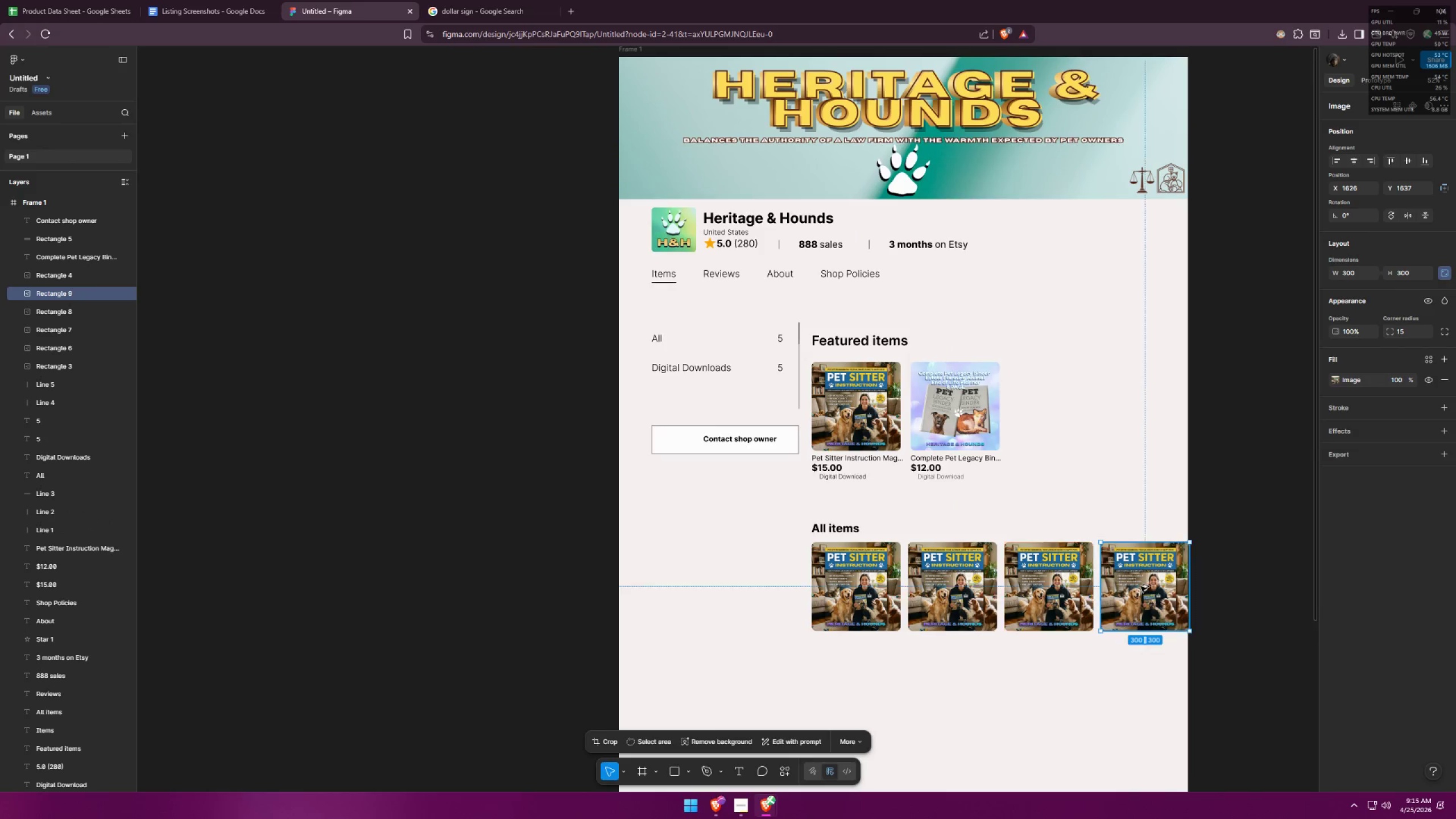 
key(Alt+Shift+ShiftLeft)
 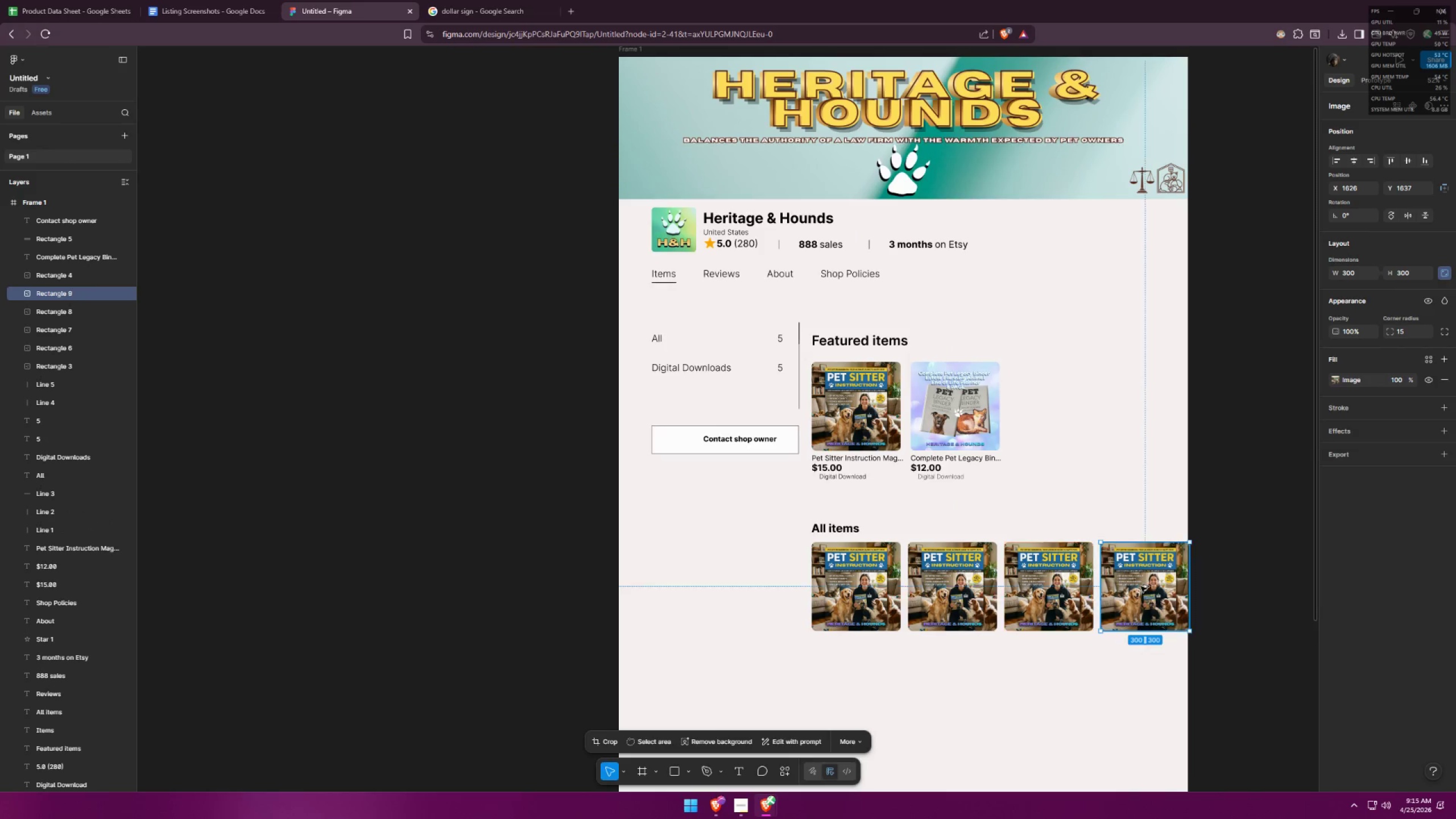 
key(Alt+Shift+ShiftLeft)
 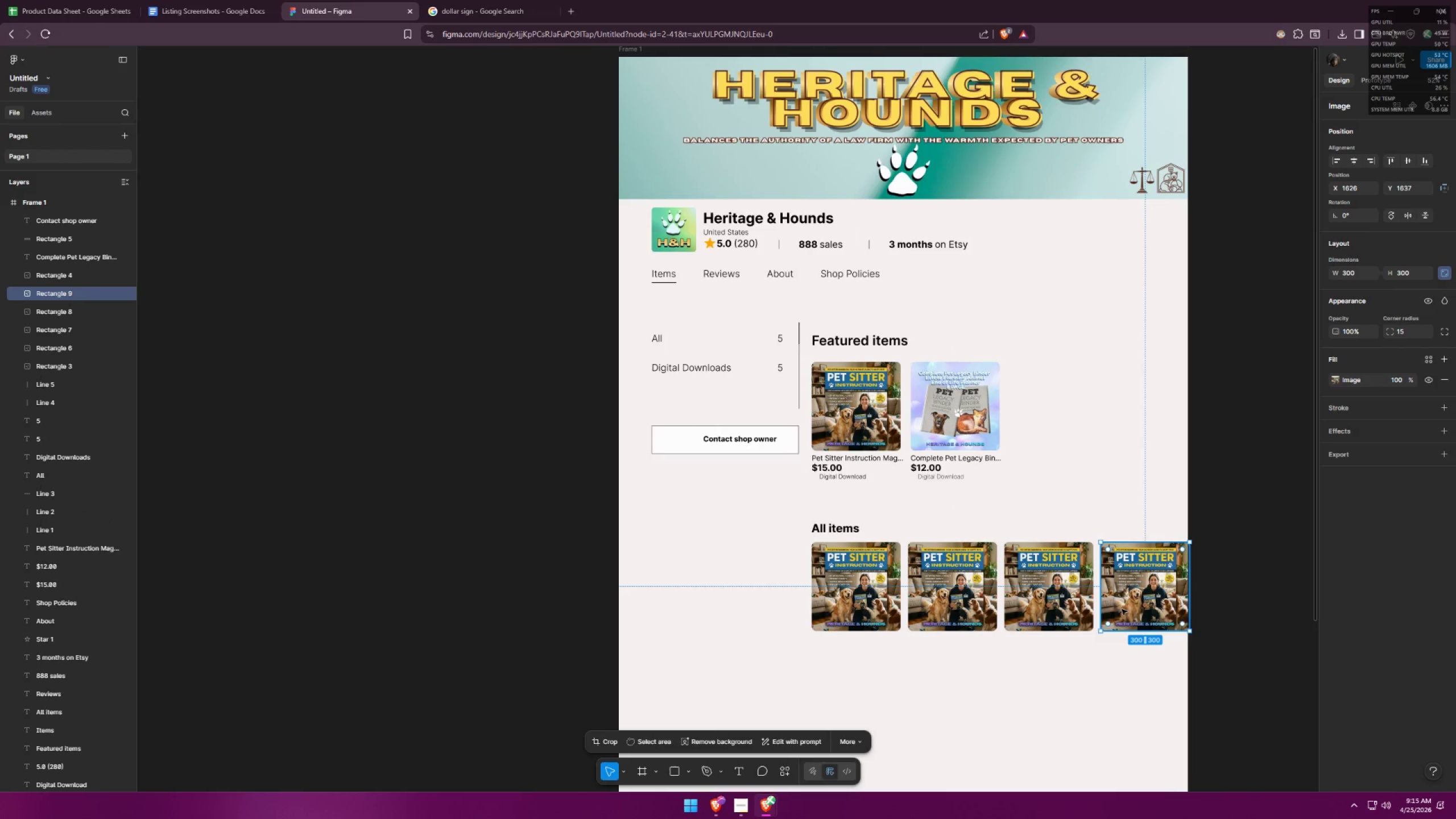 
key(Alt+Shift+ShiftLeft)
 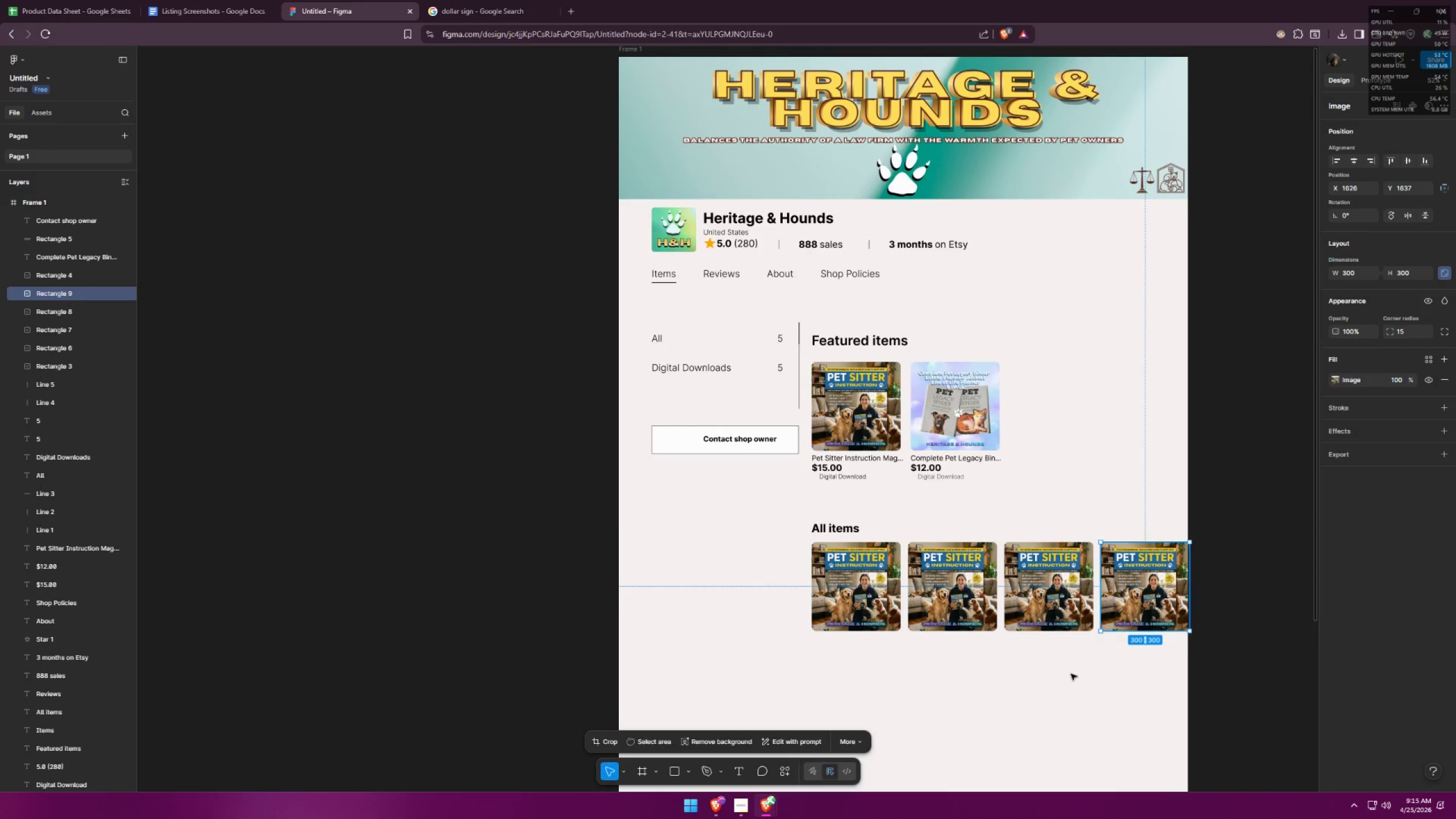 
left_click([1071, 675])